 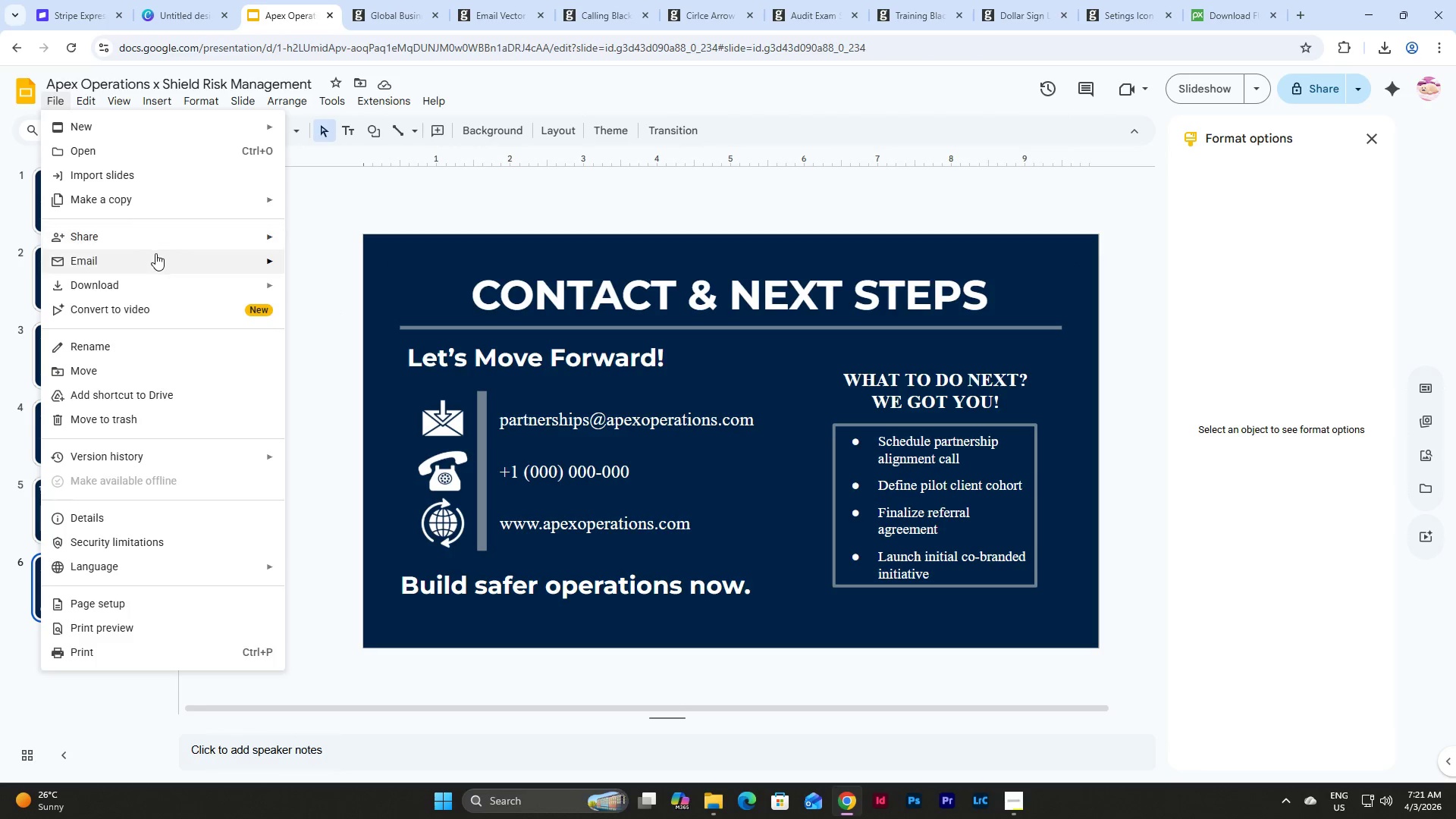 
left_click([351, 342])
 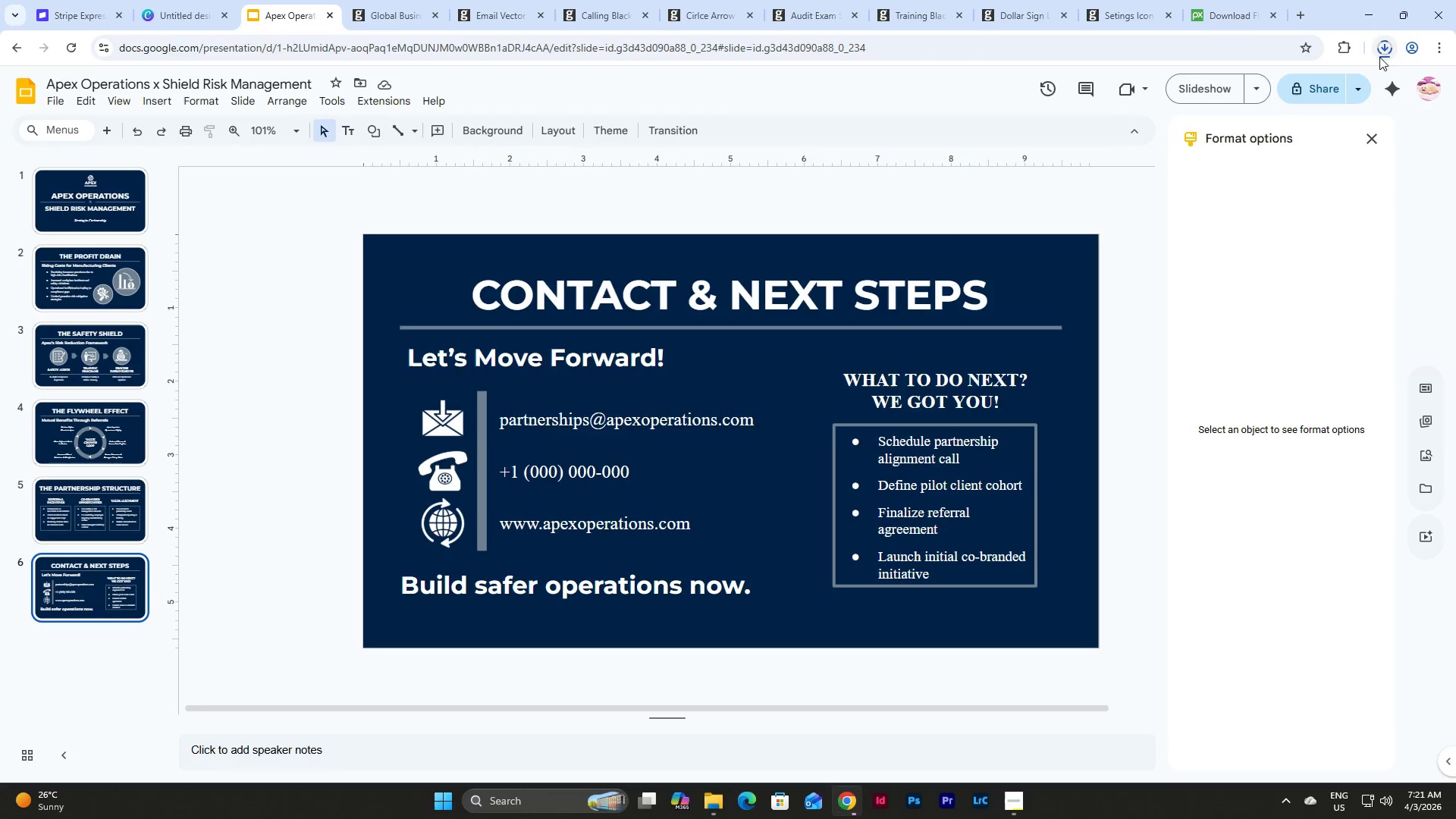 
mouse_move([1238, 210])
 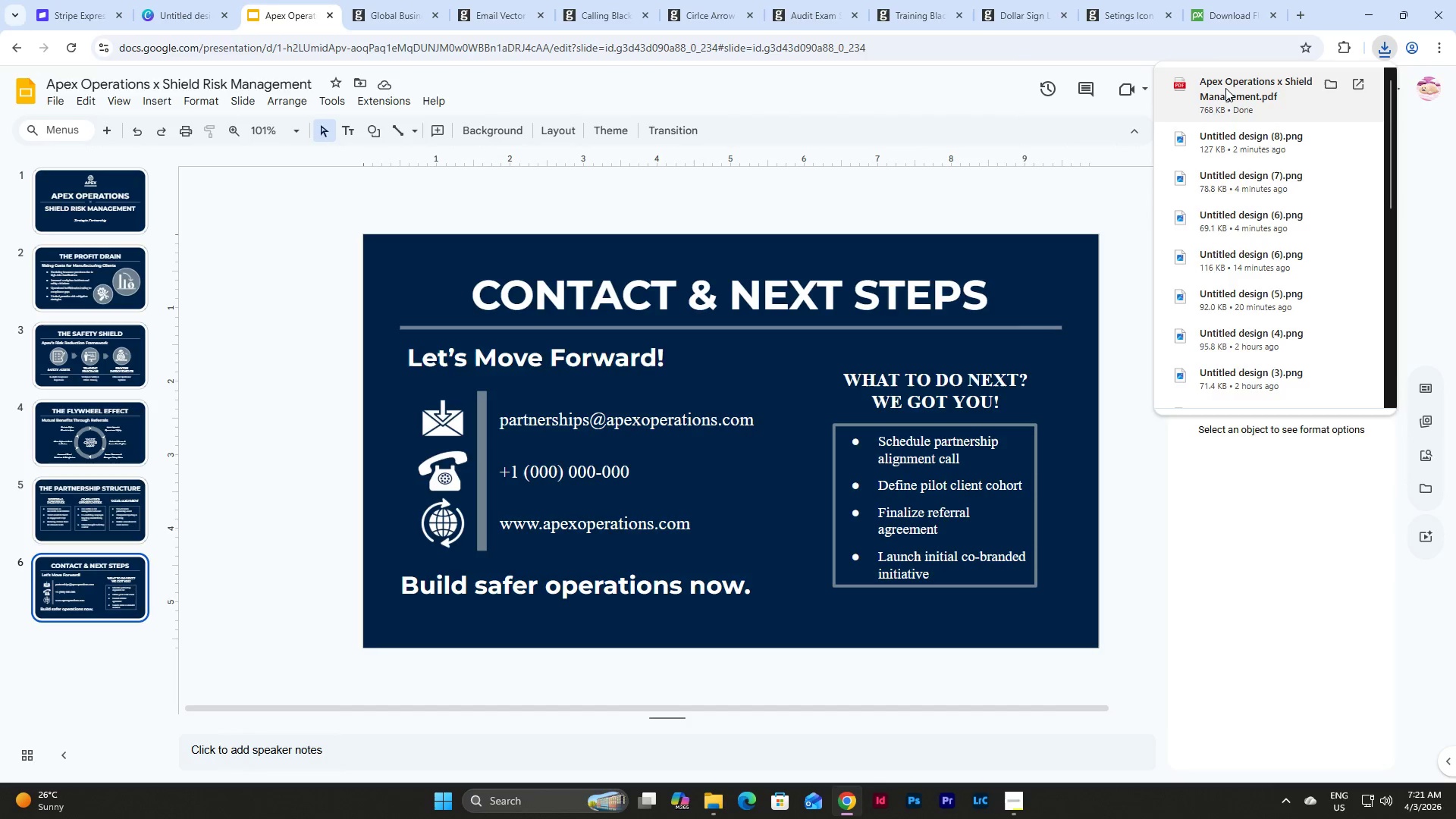 
double_click([1225, 88])
 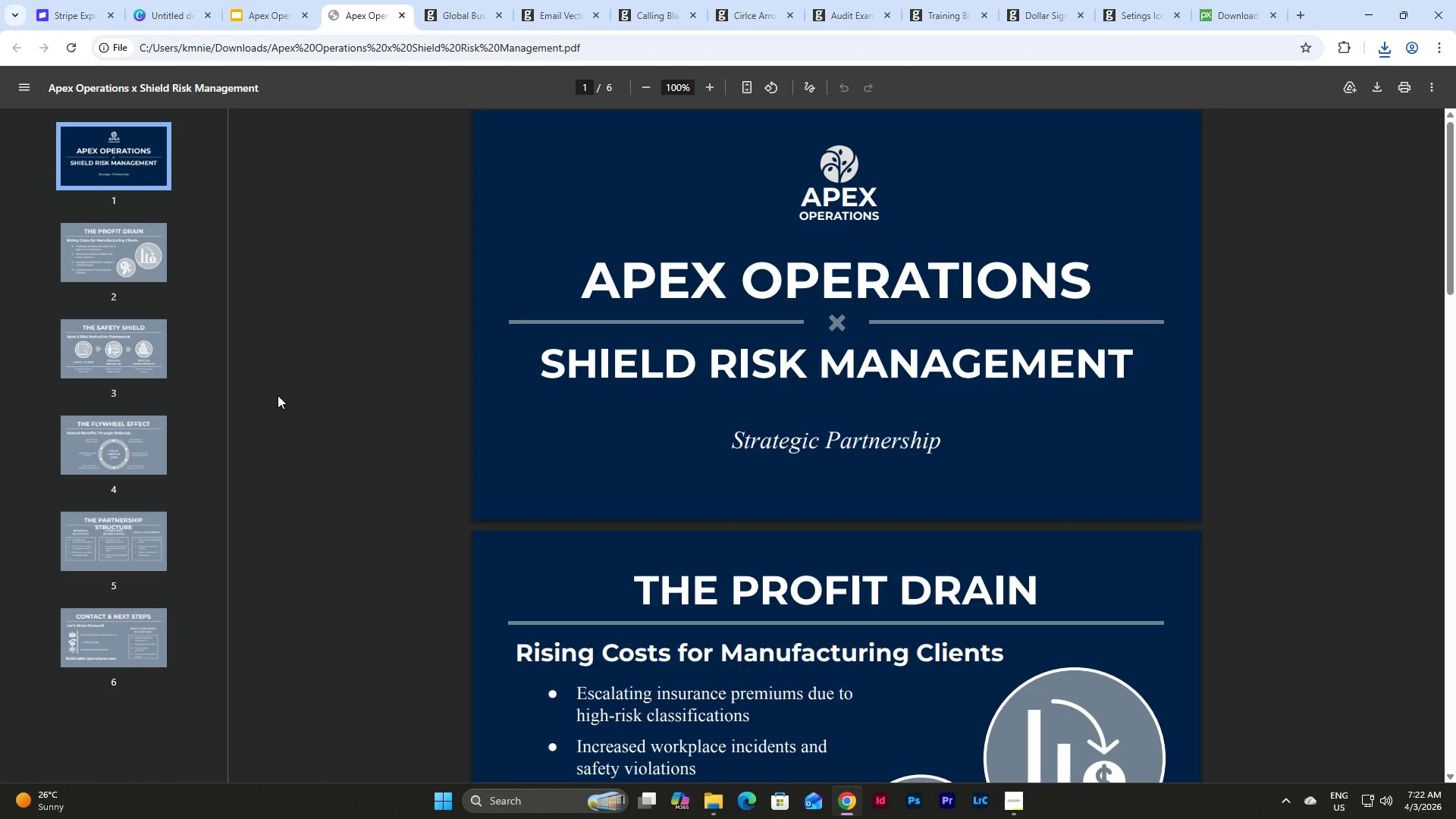 
wait(10.41)
 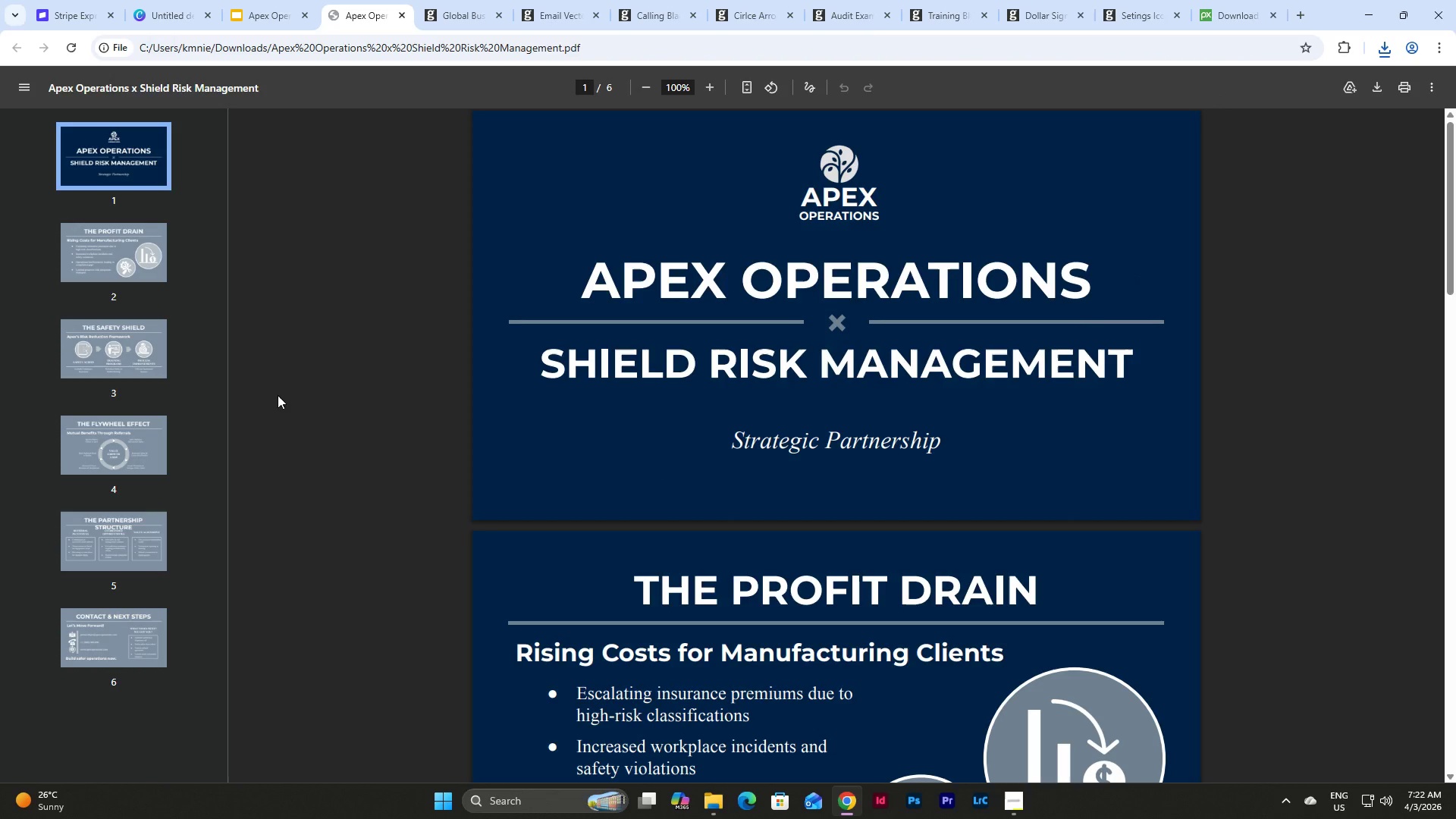 
left_click([135, 246])
 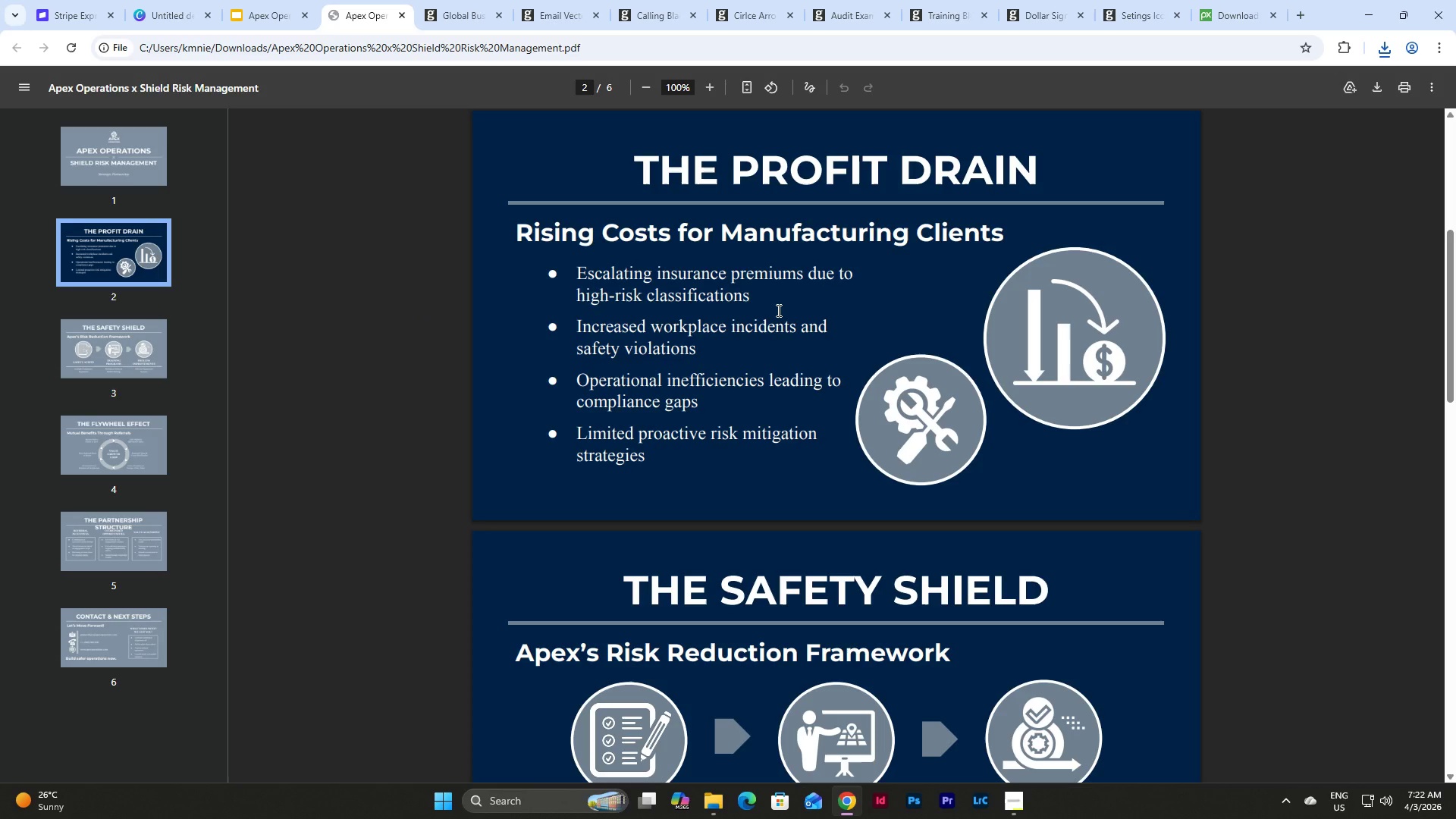 
wait(14.56)
 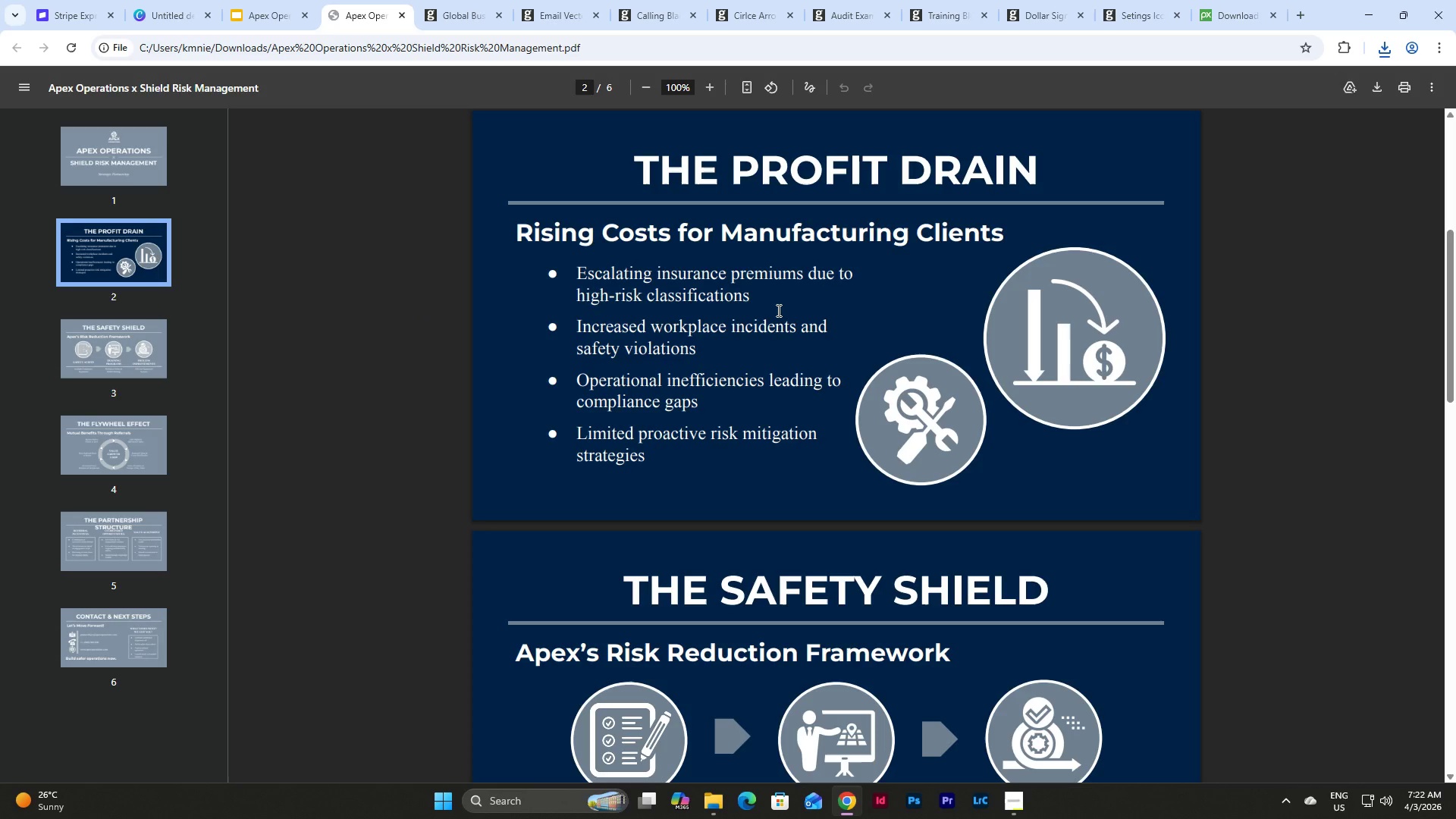 
left_click([1006, 808])